 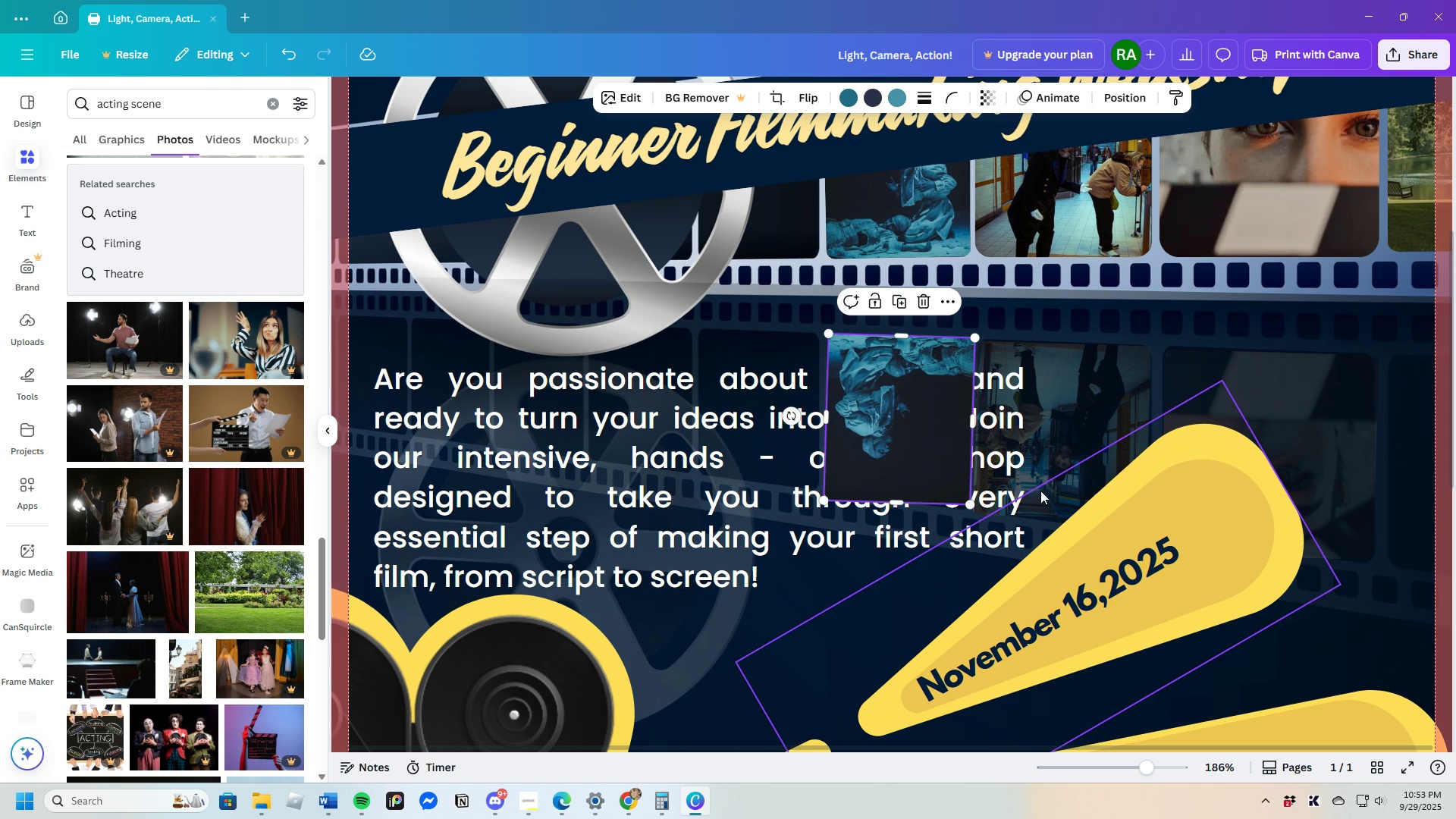 
left_click([1126, 98])
 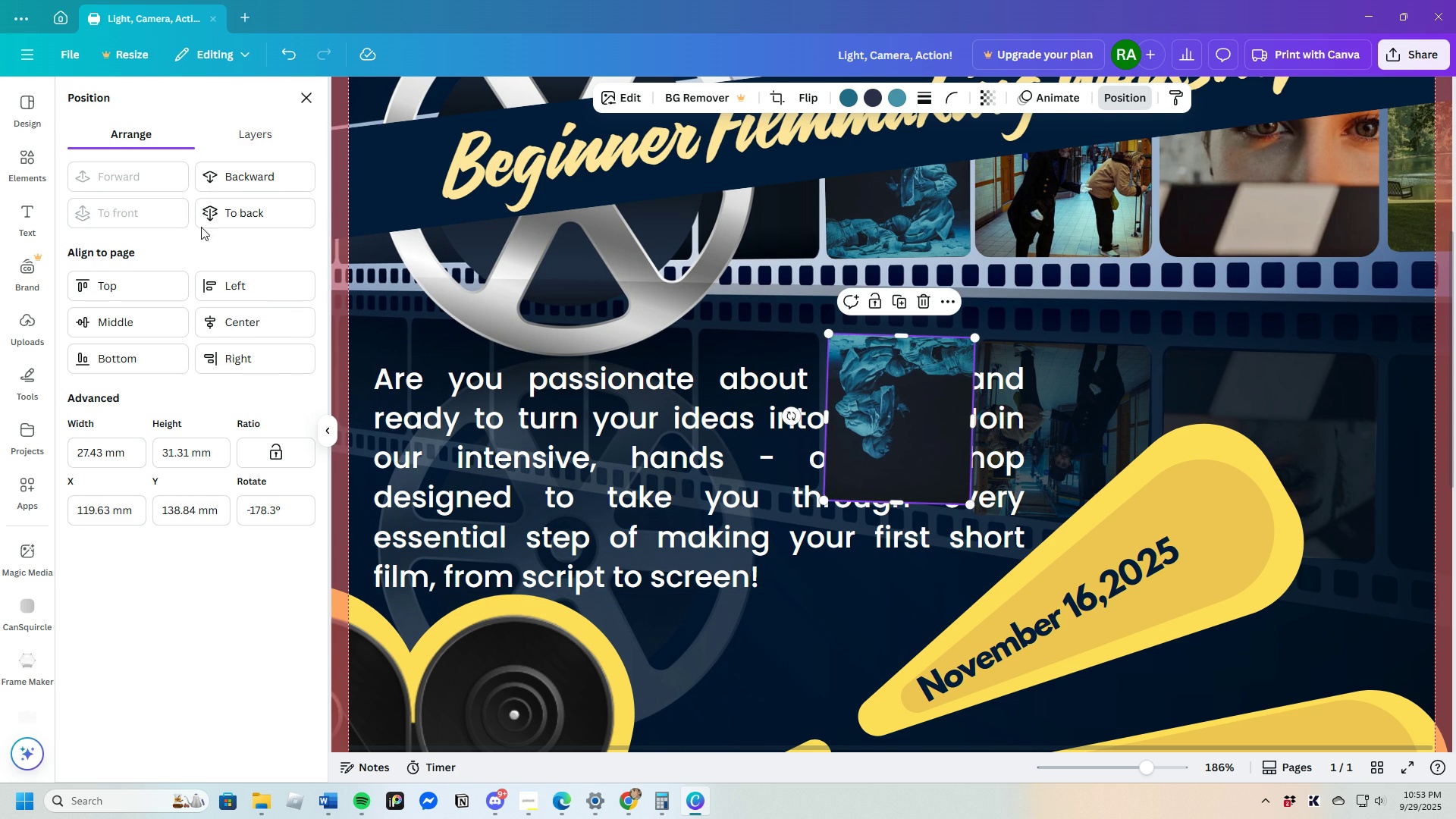 
left_click([244, 174])
 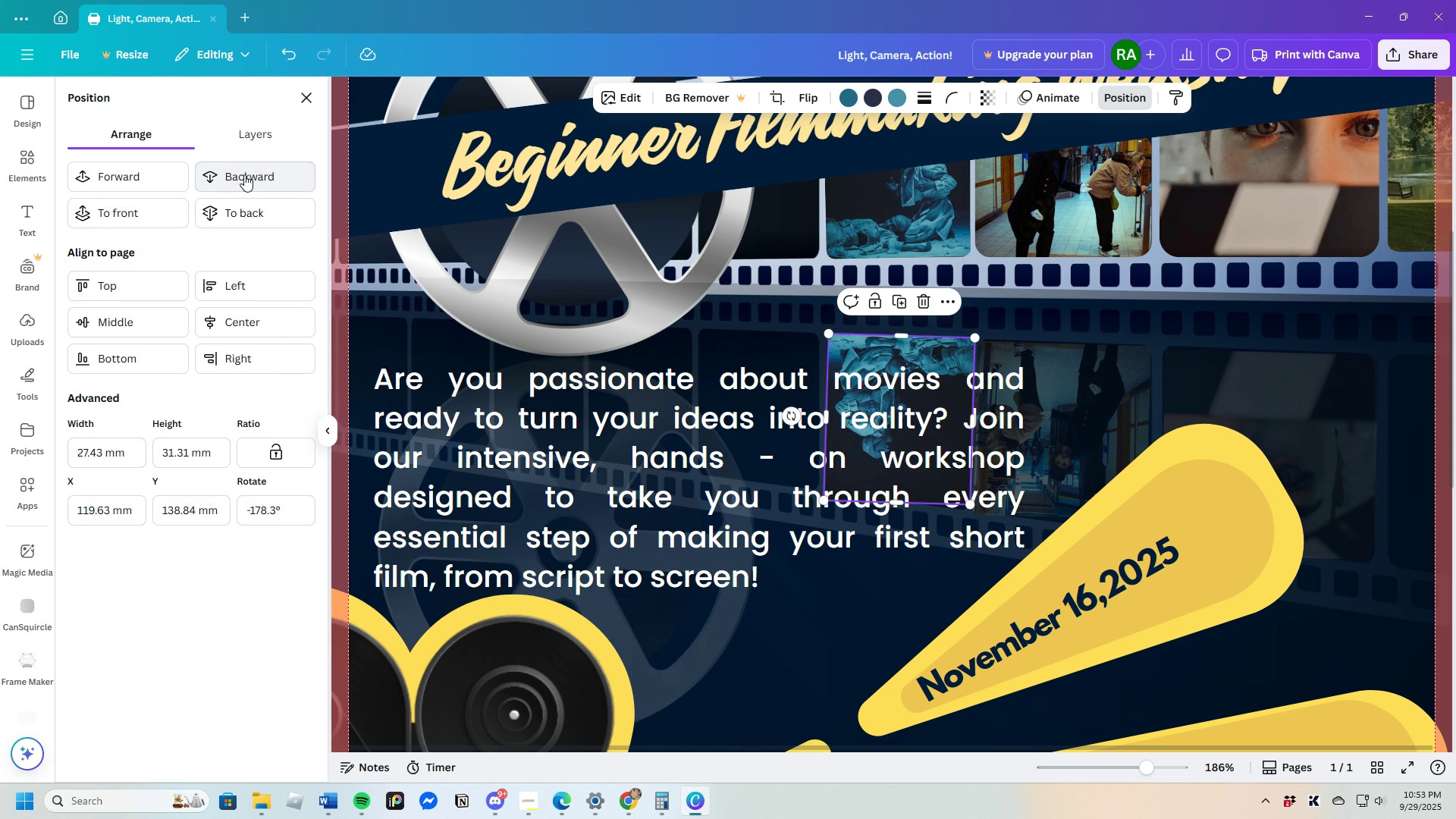 
double_click([244, 174])
 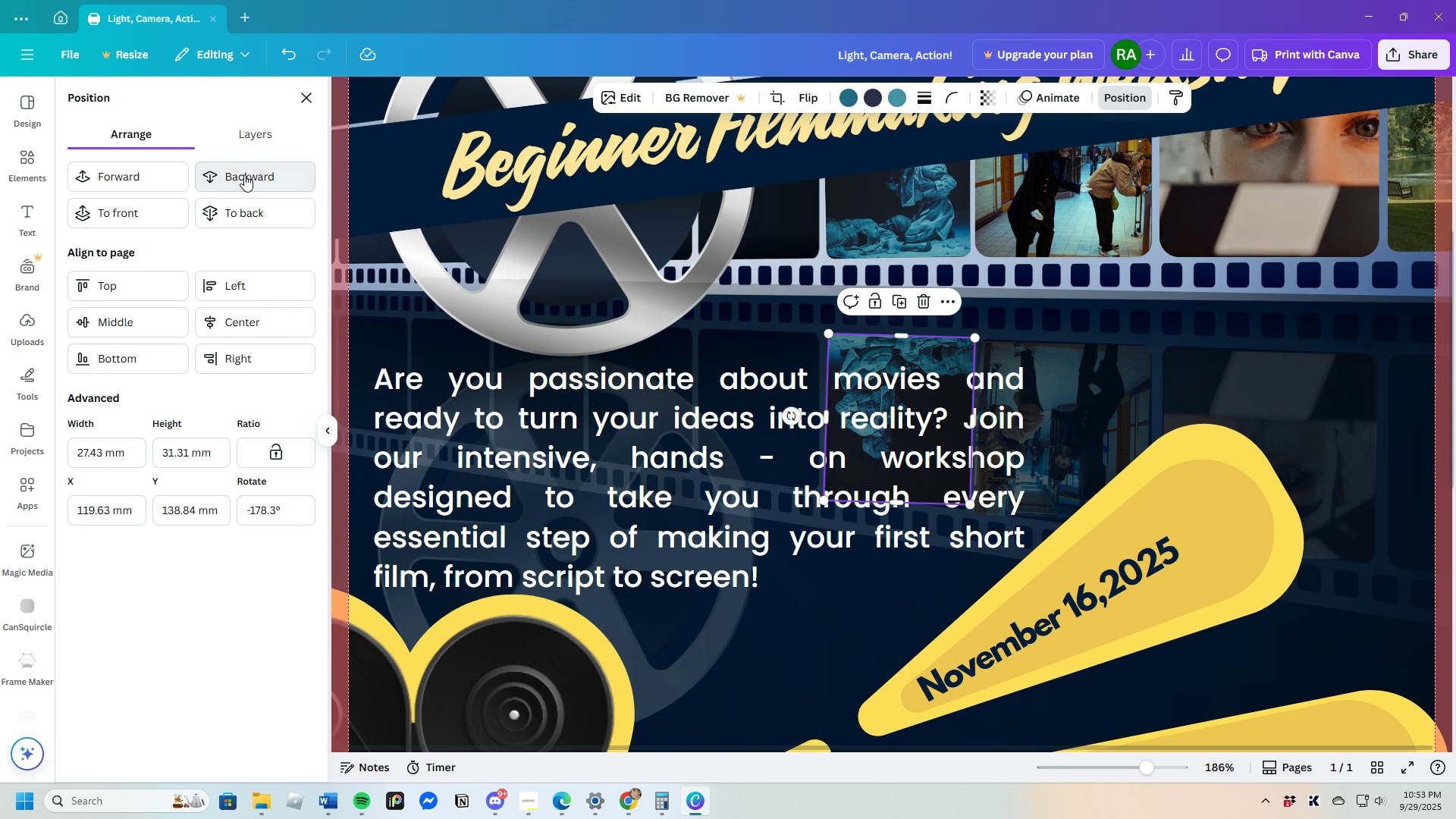 
left_click([244, 174])
 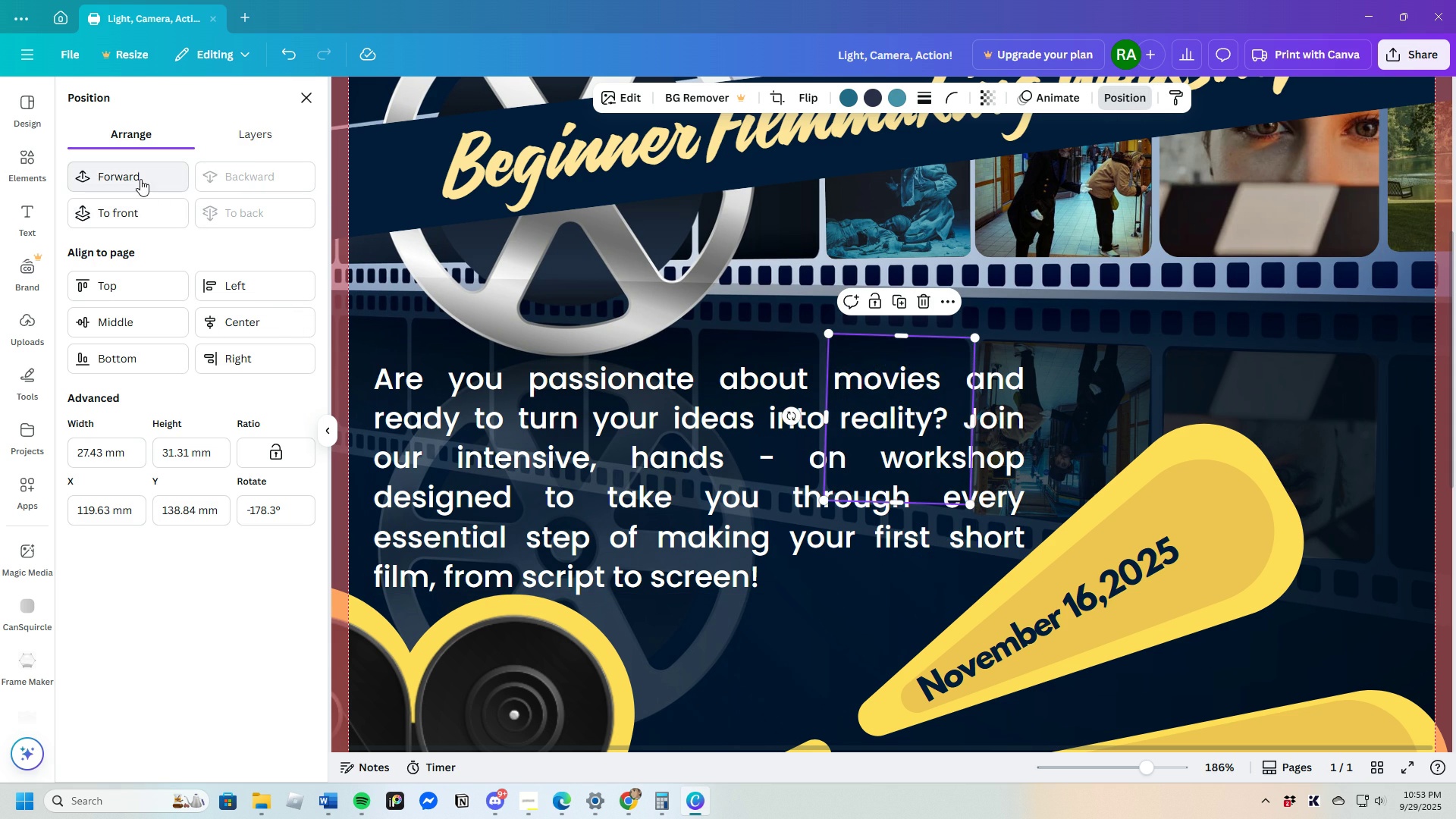 
left_click([140, 174])
 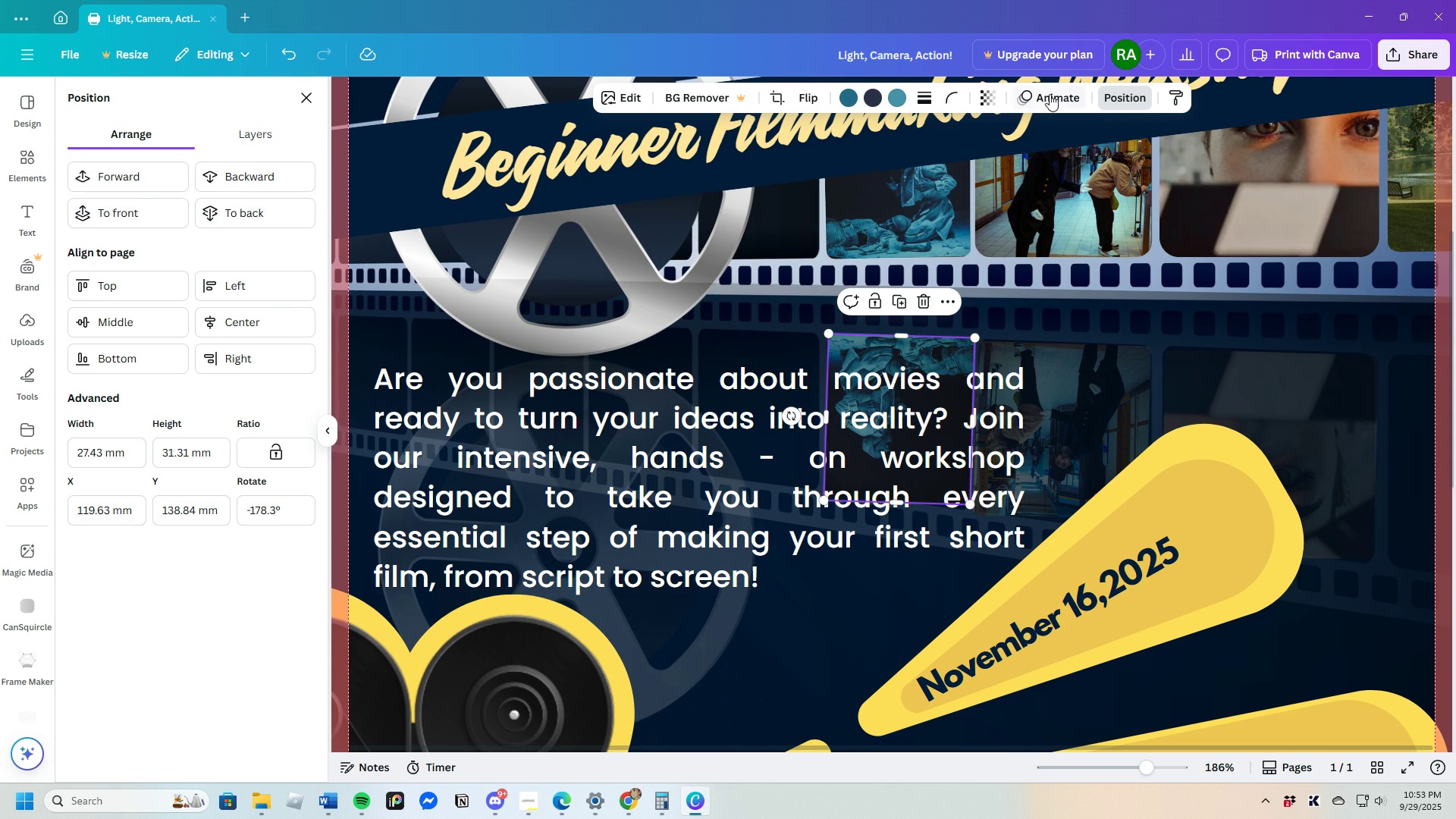 
left_click([990, 93])